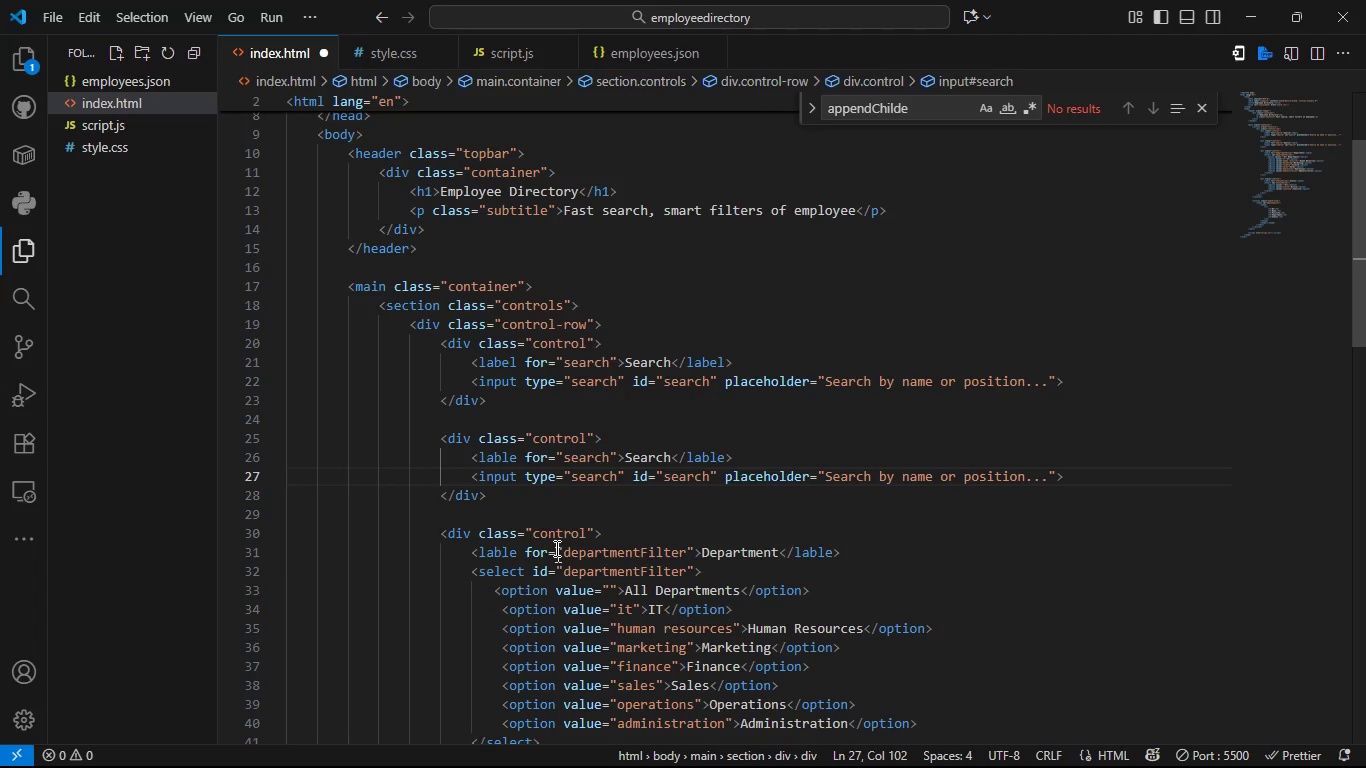 
key(Control+S)
 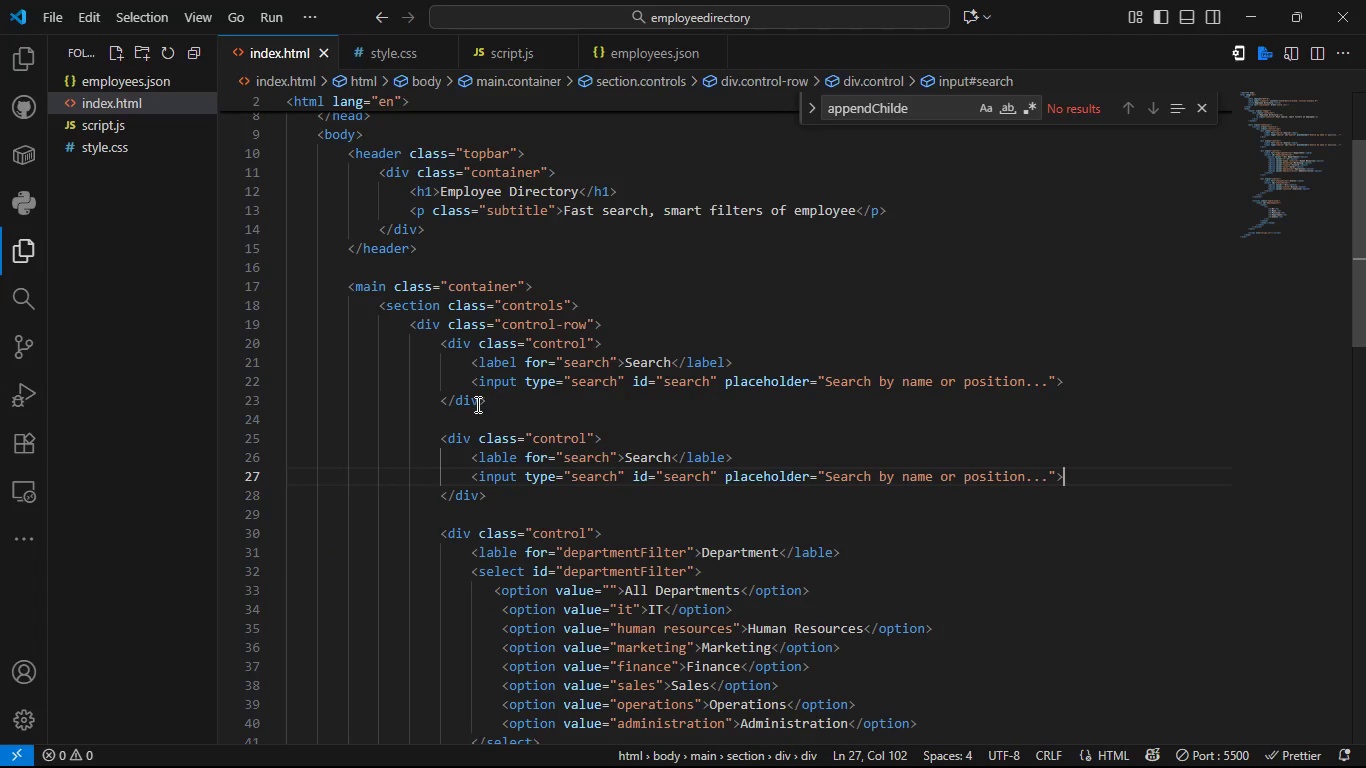 
left_click([476, 404])
 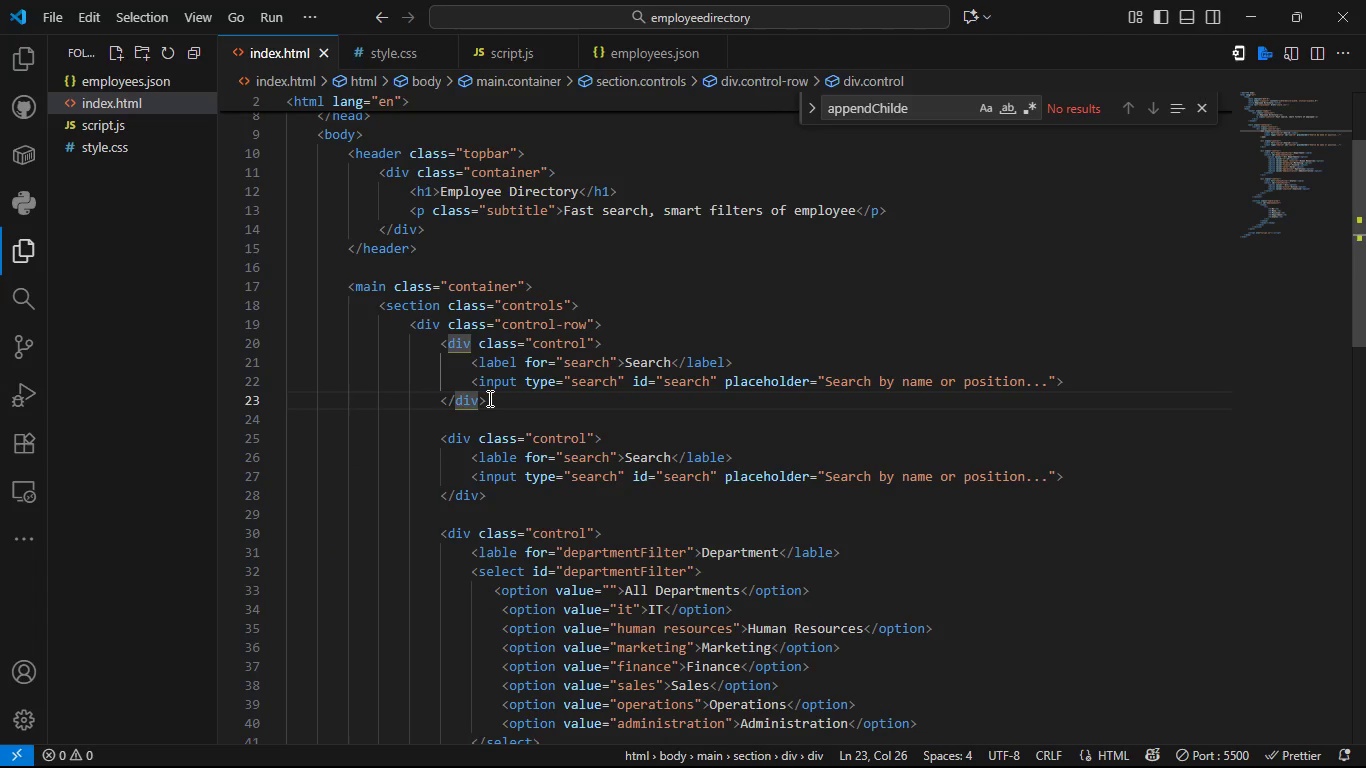 
left_click_drag(start_coordinate=[488, 398], to_coordinate=[439, 346])
 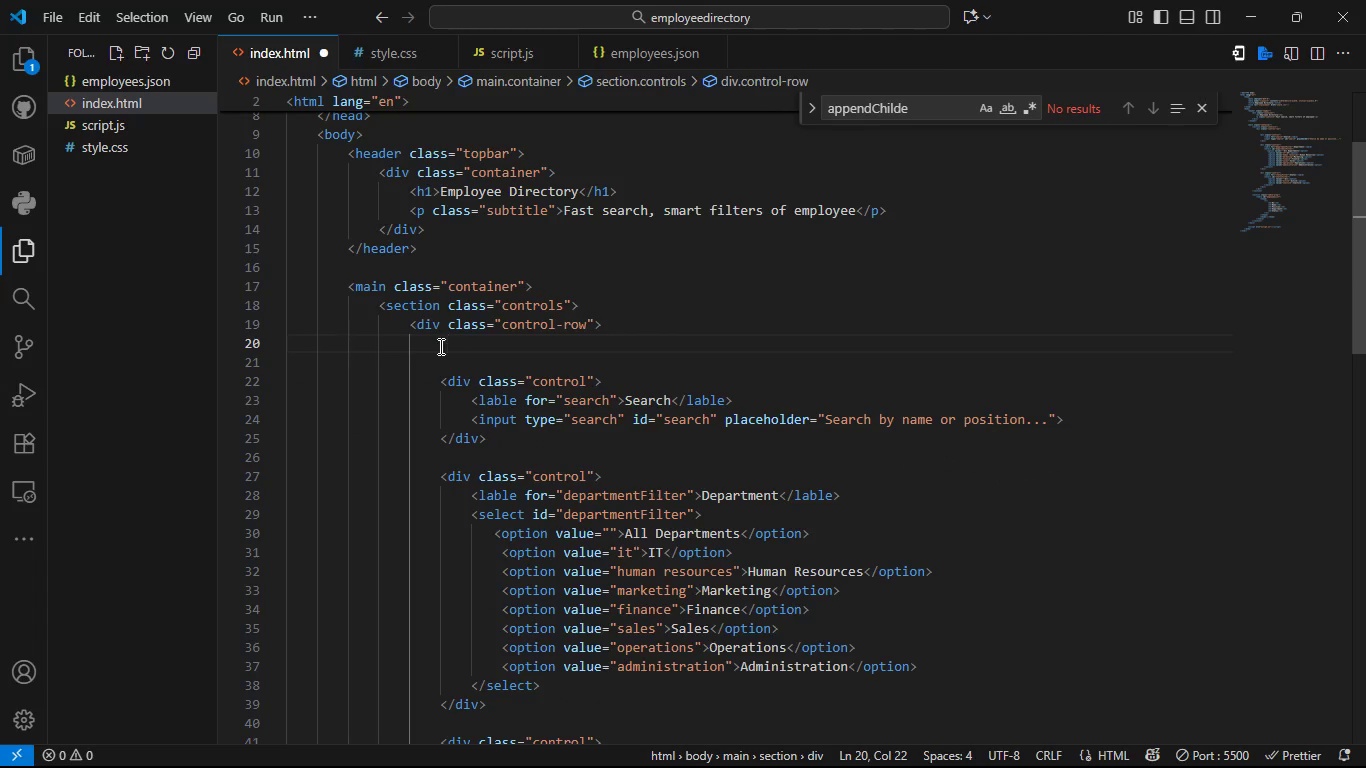 
key(Space)
 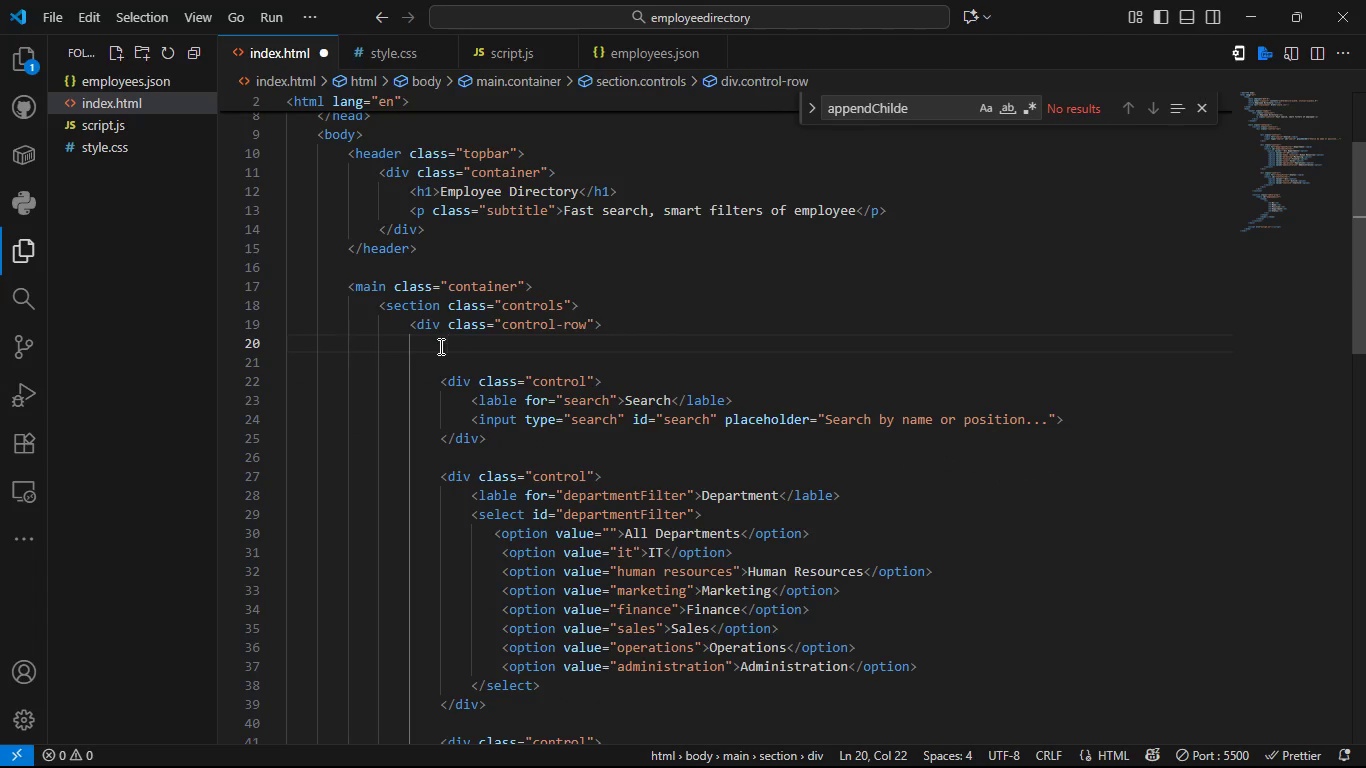 
key(Backspace)
 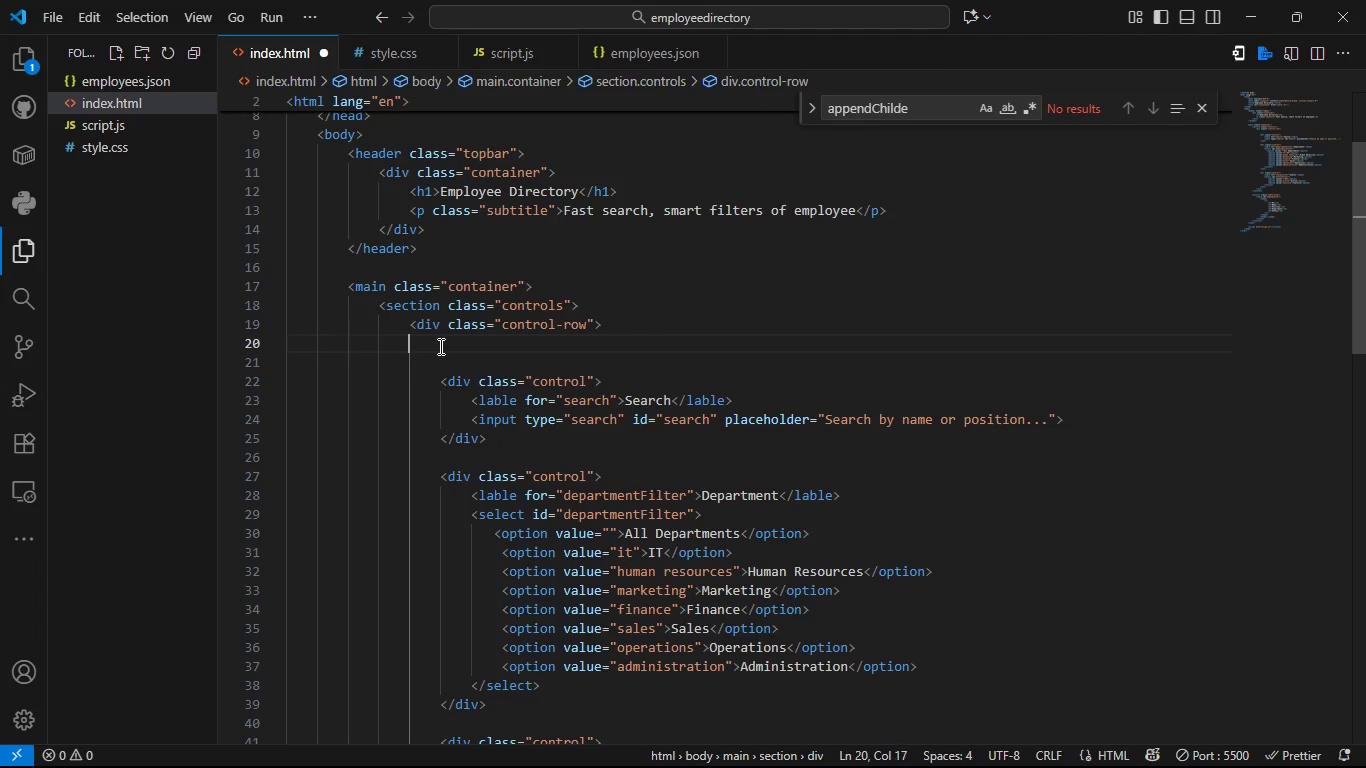 
key(Backspace)